 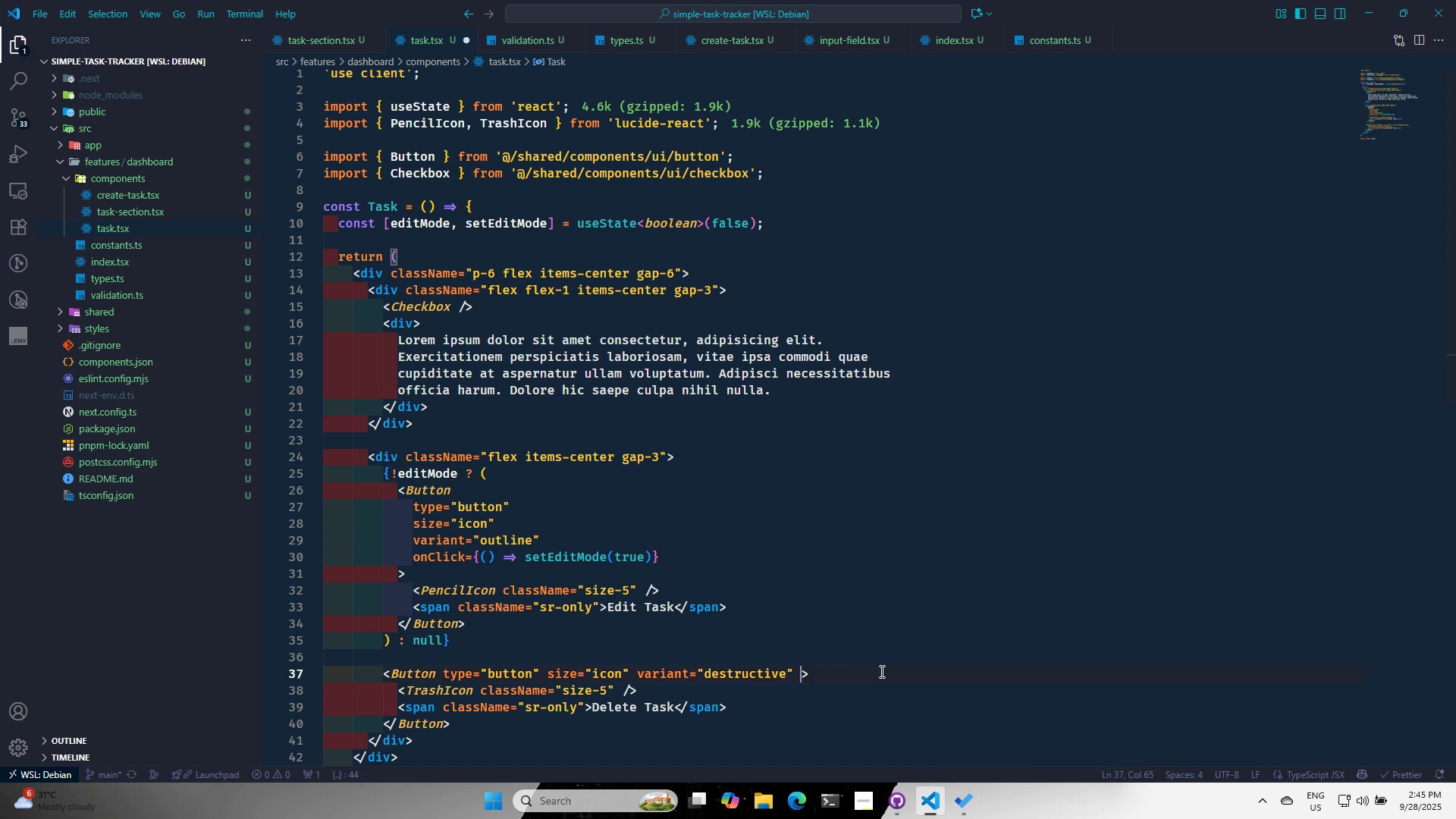 
key(Control+S)
 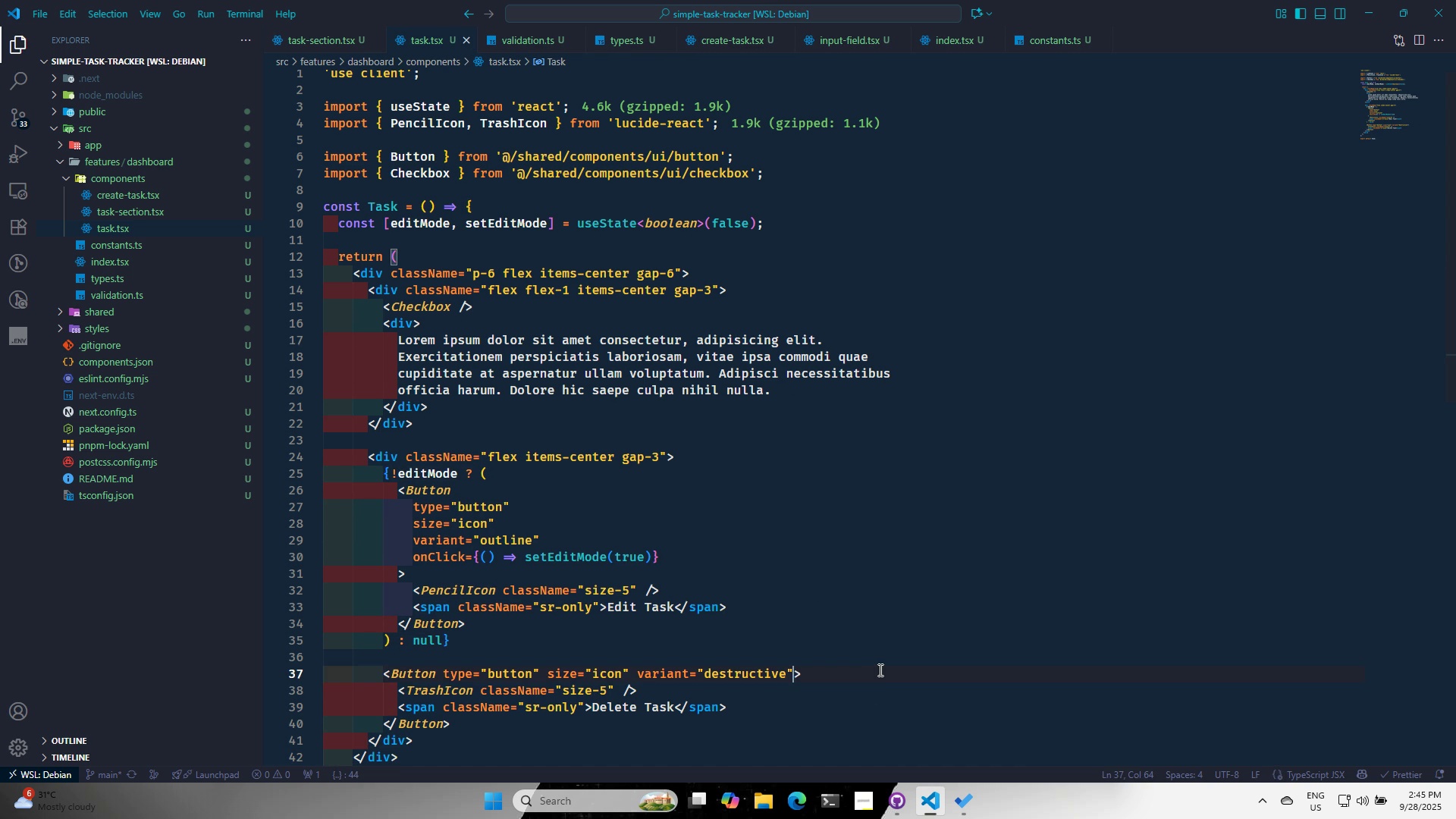 
key(Control+S)
 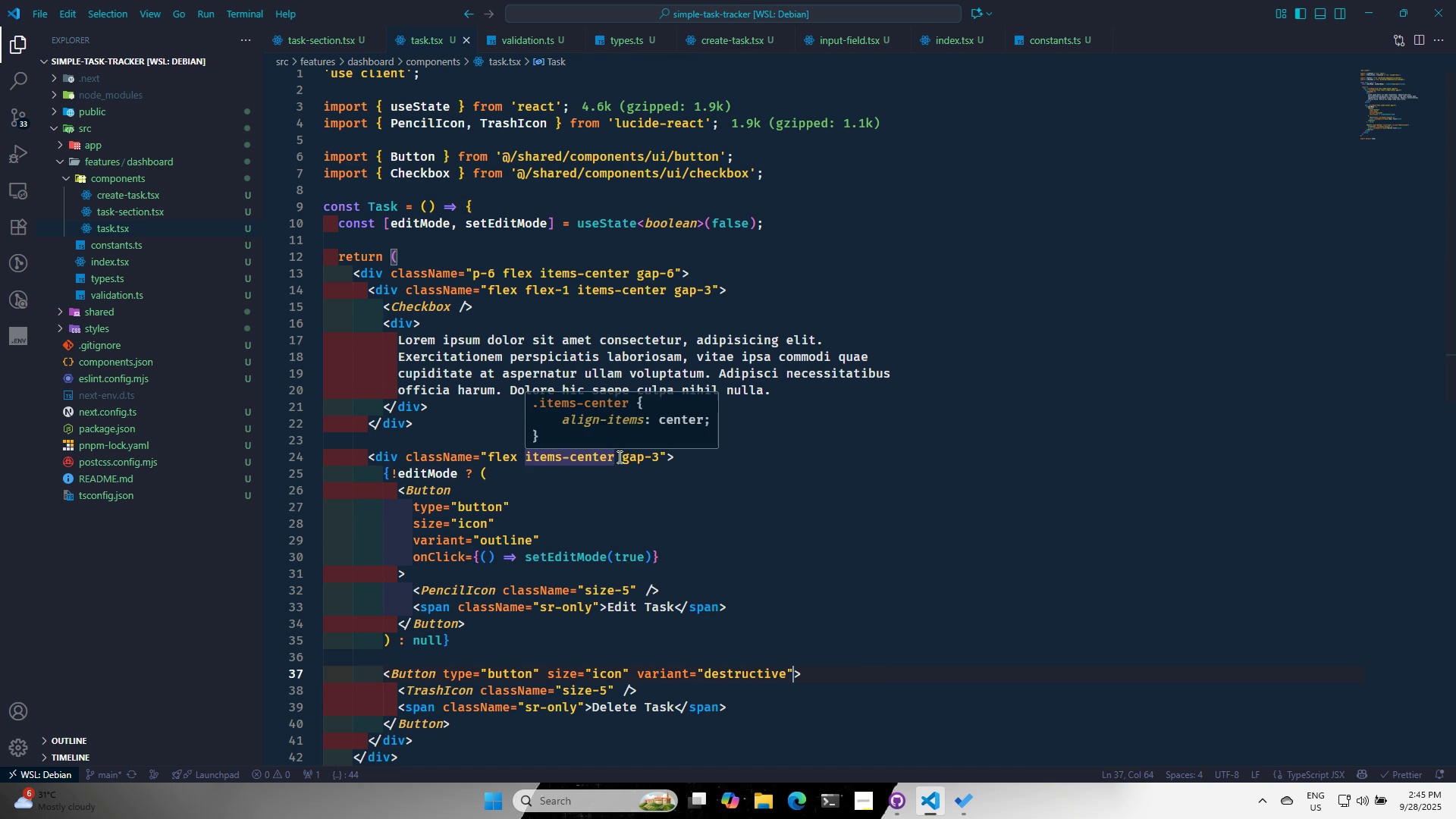 
left_click([613, 456])
 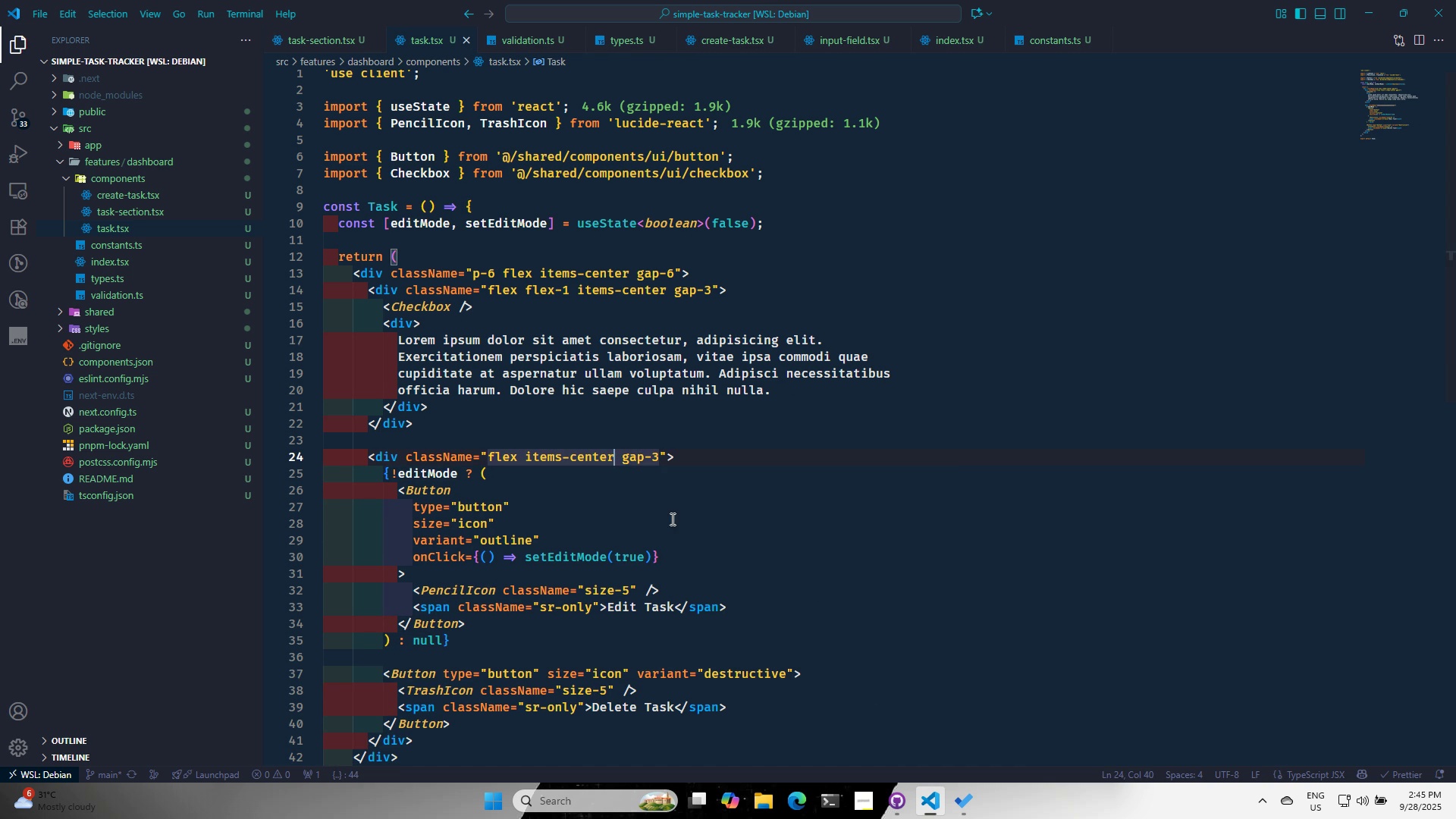 
type( JU)
 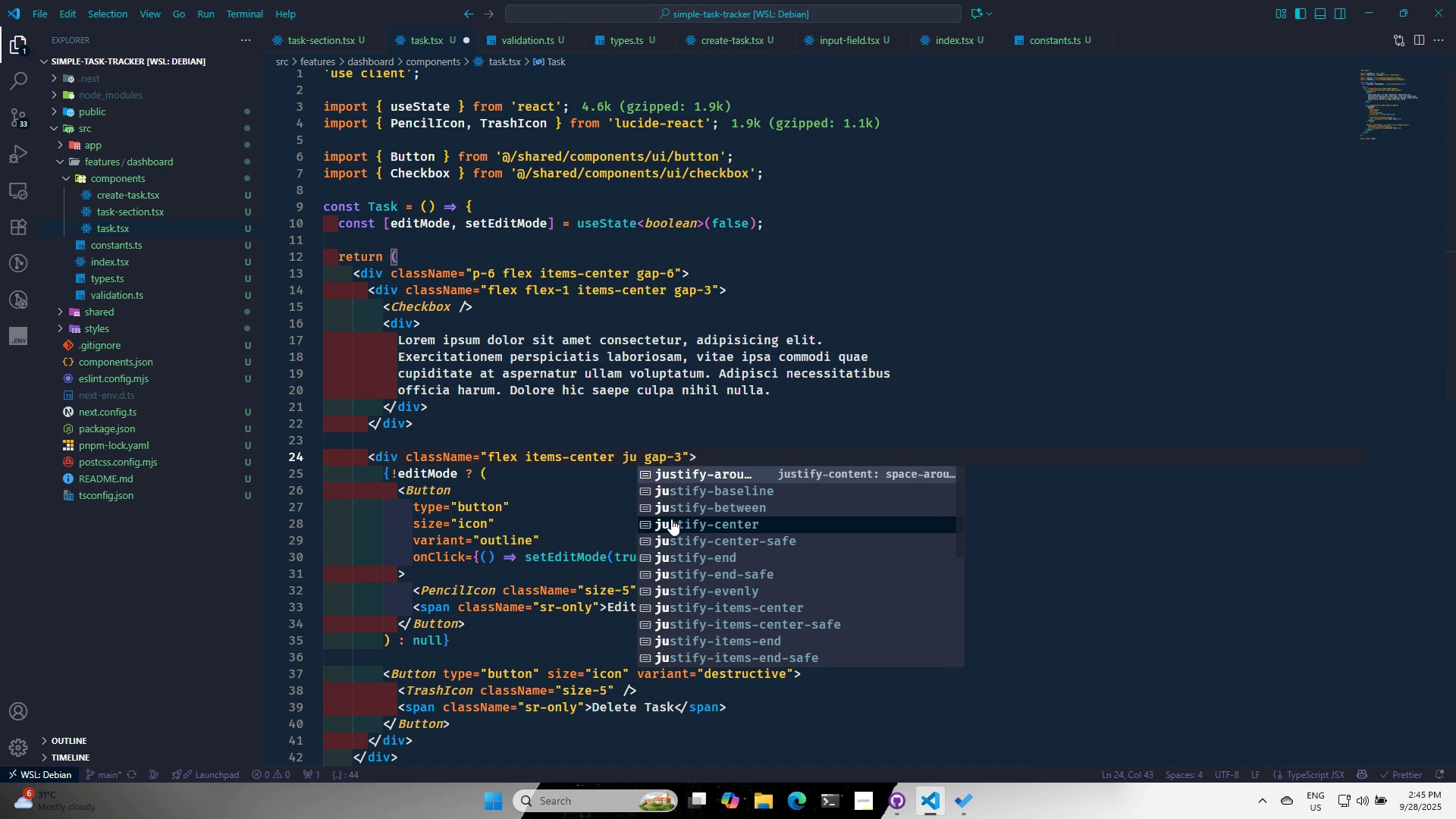 
key(ArrowDown)
 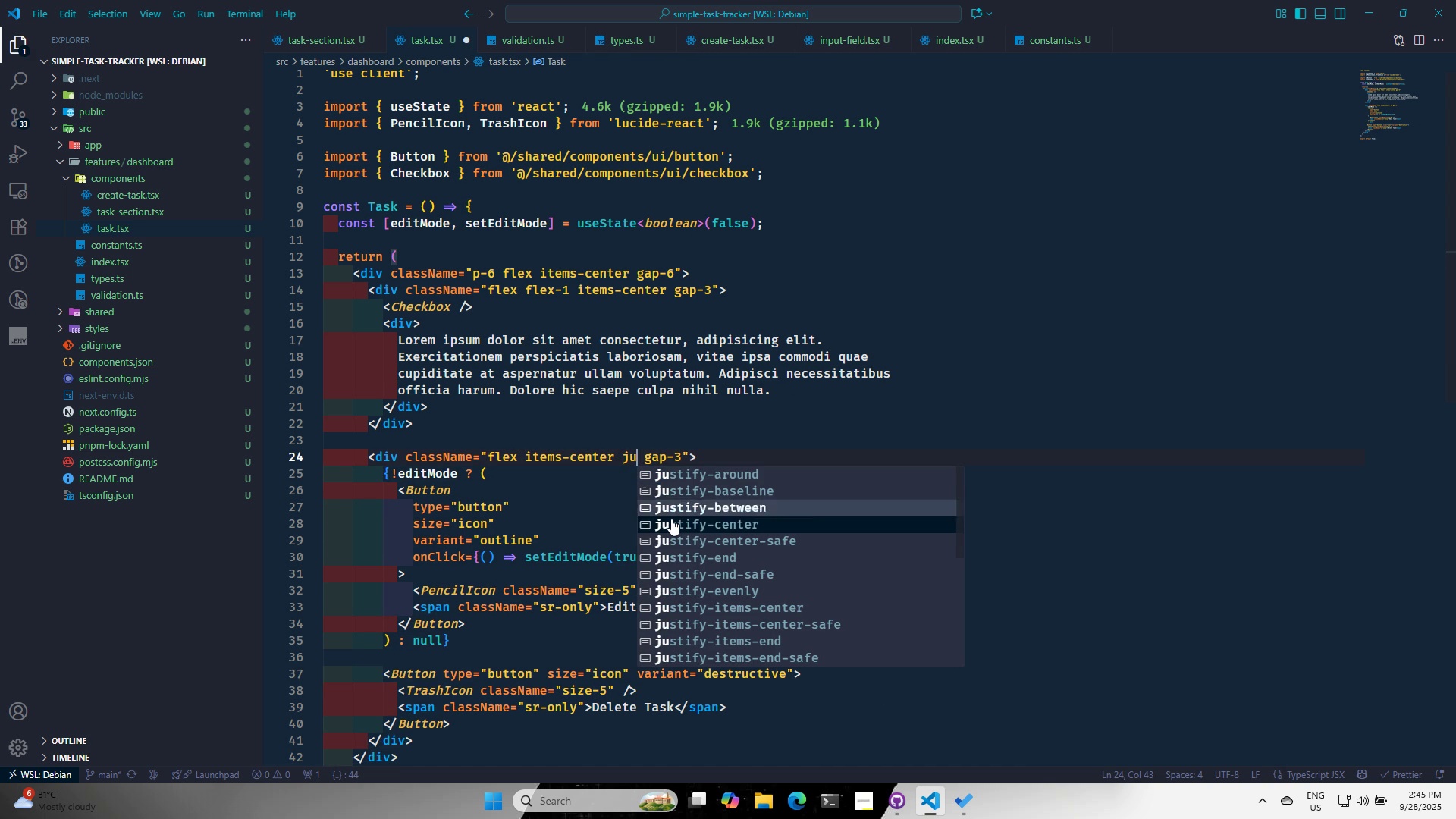 
key(ArrowDown)
 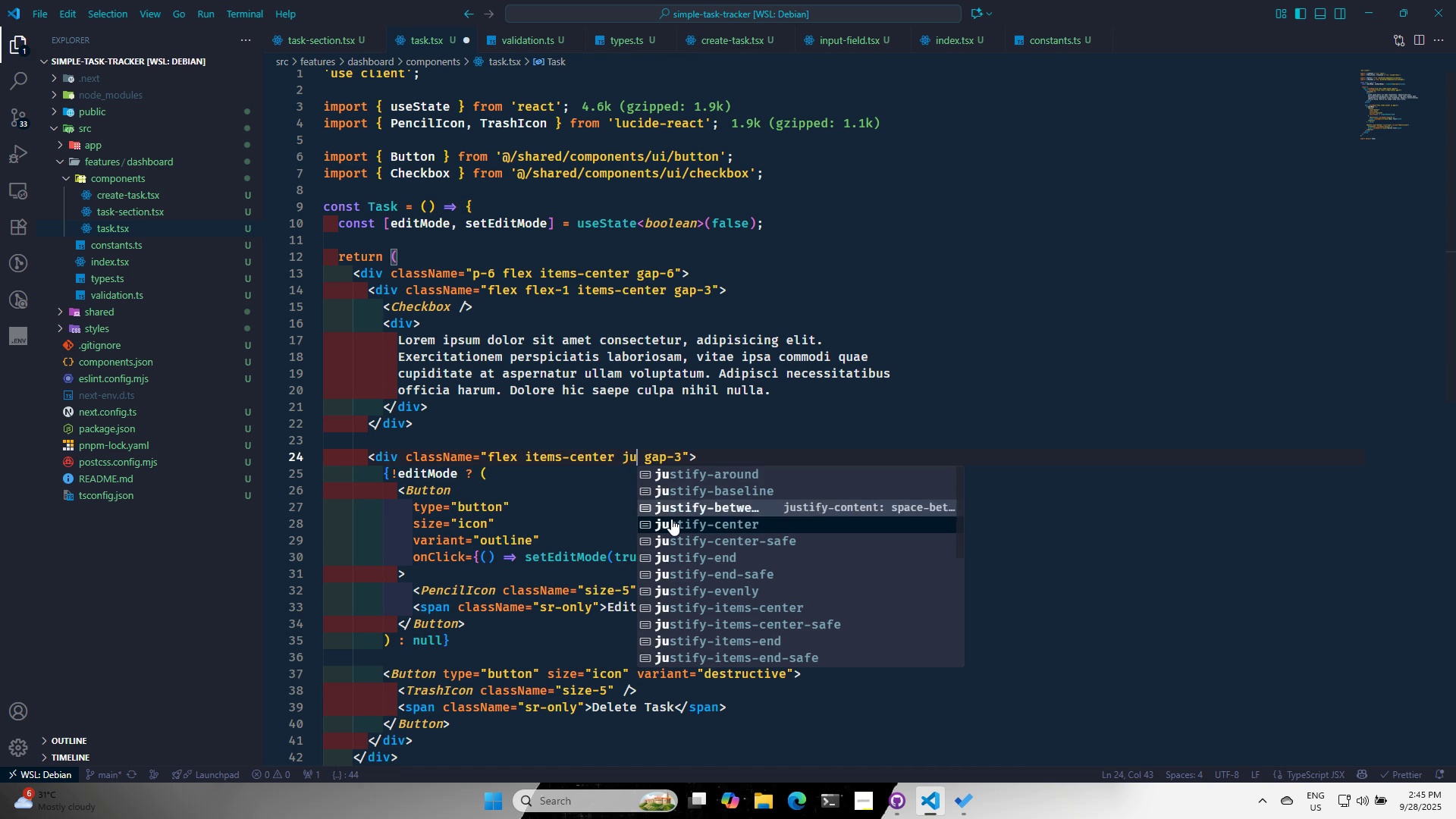 
key(ArrowDown)
 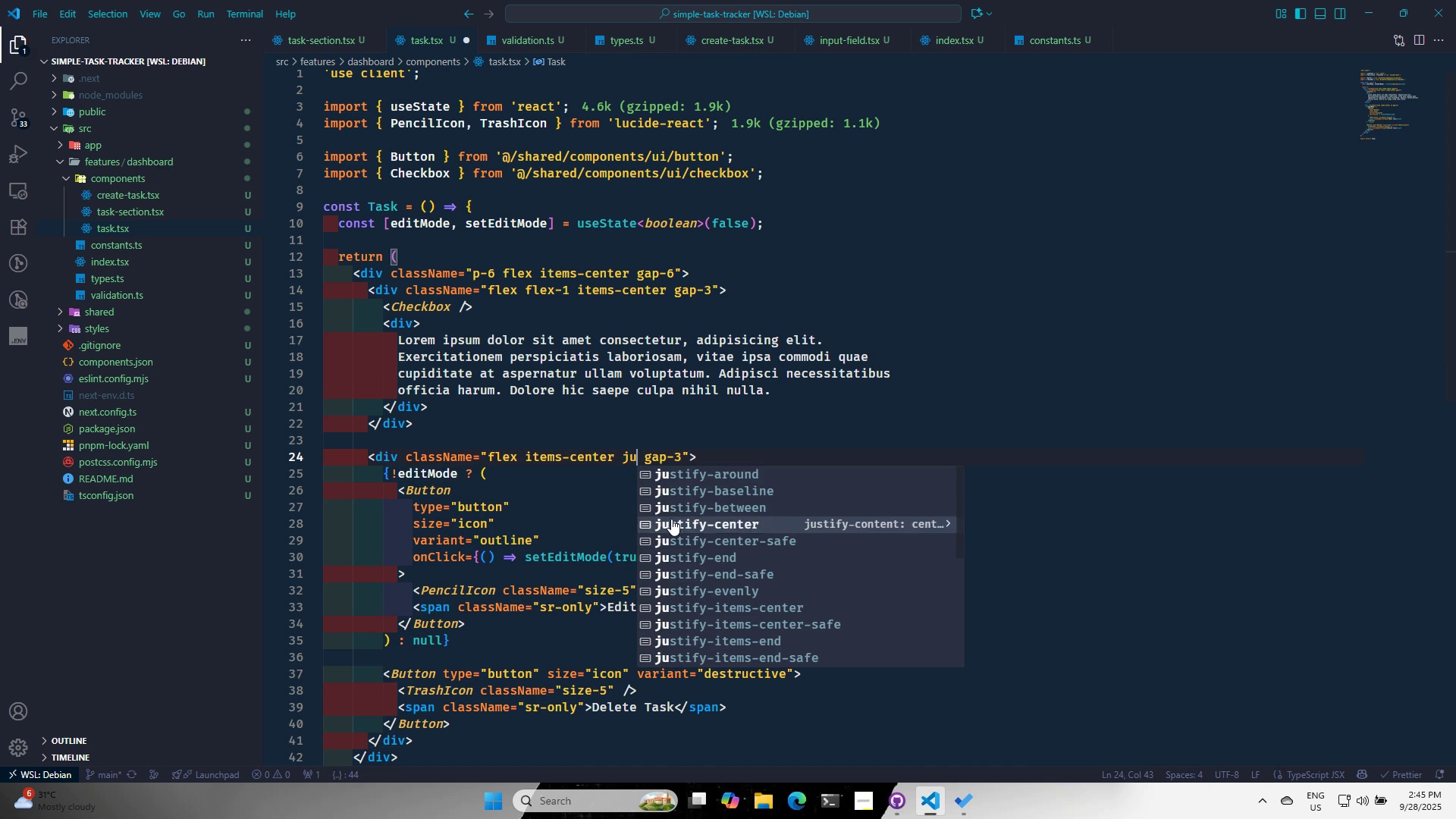 
key(ArrowDown)
 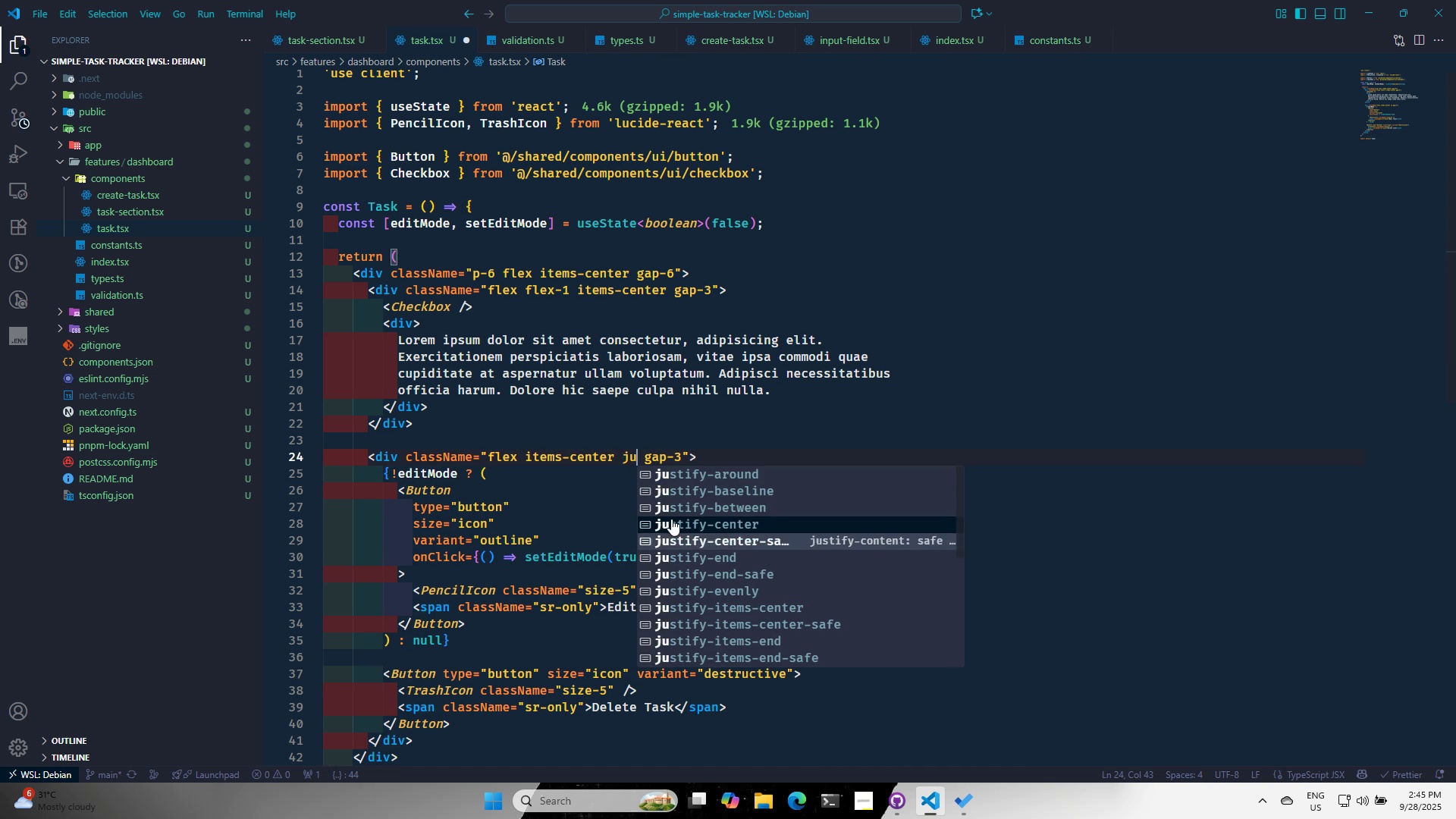 
key(ArrowDown)
 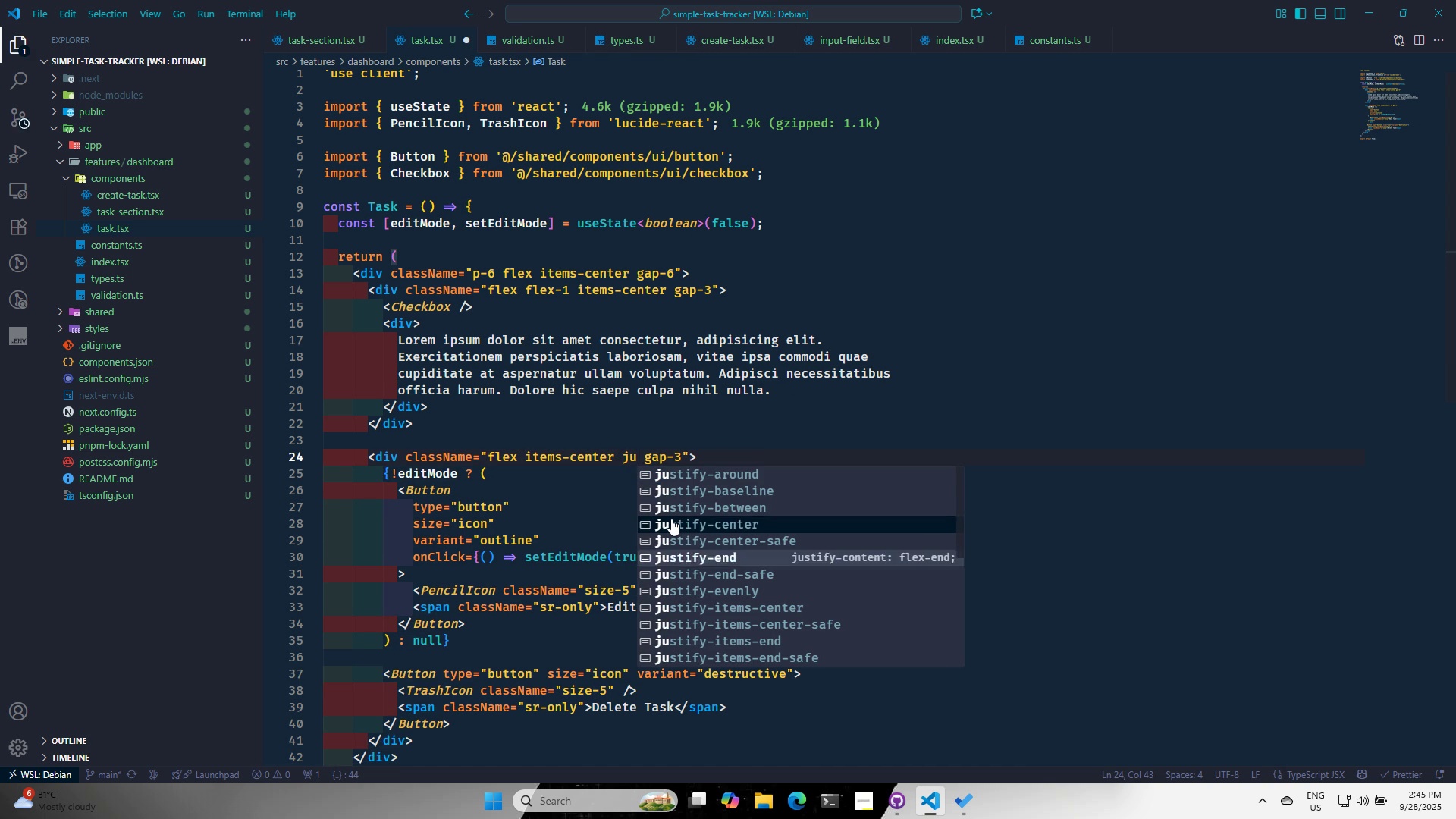 
key(Enter)